 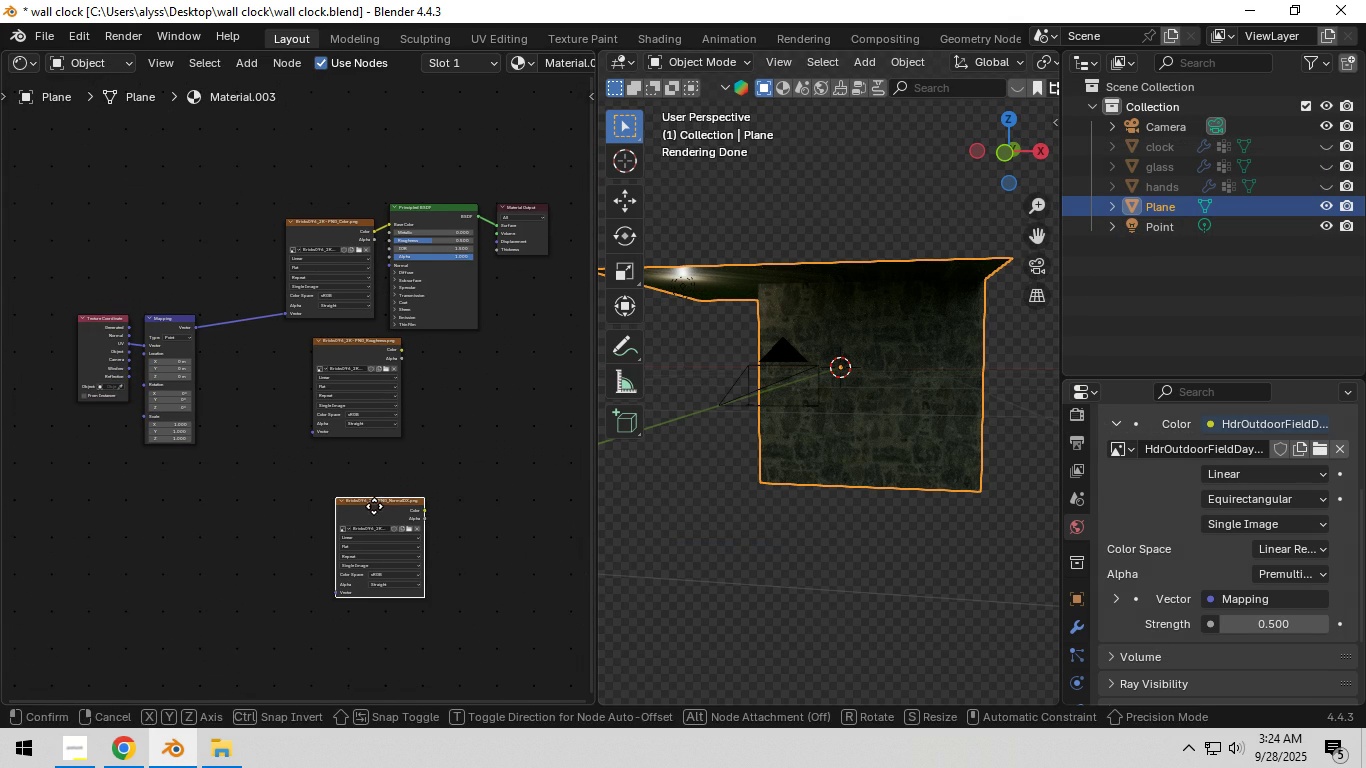 
key(G)
 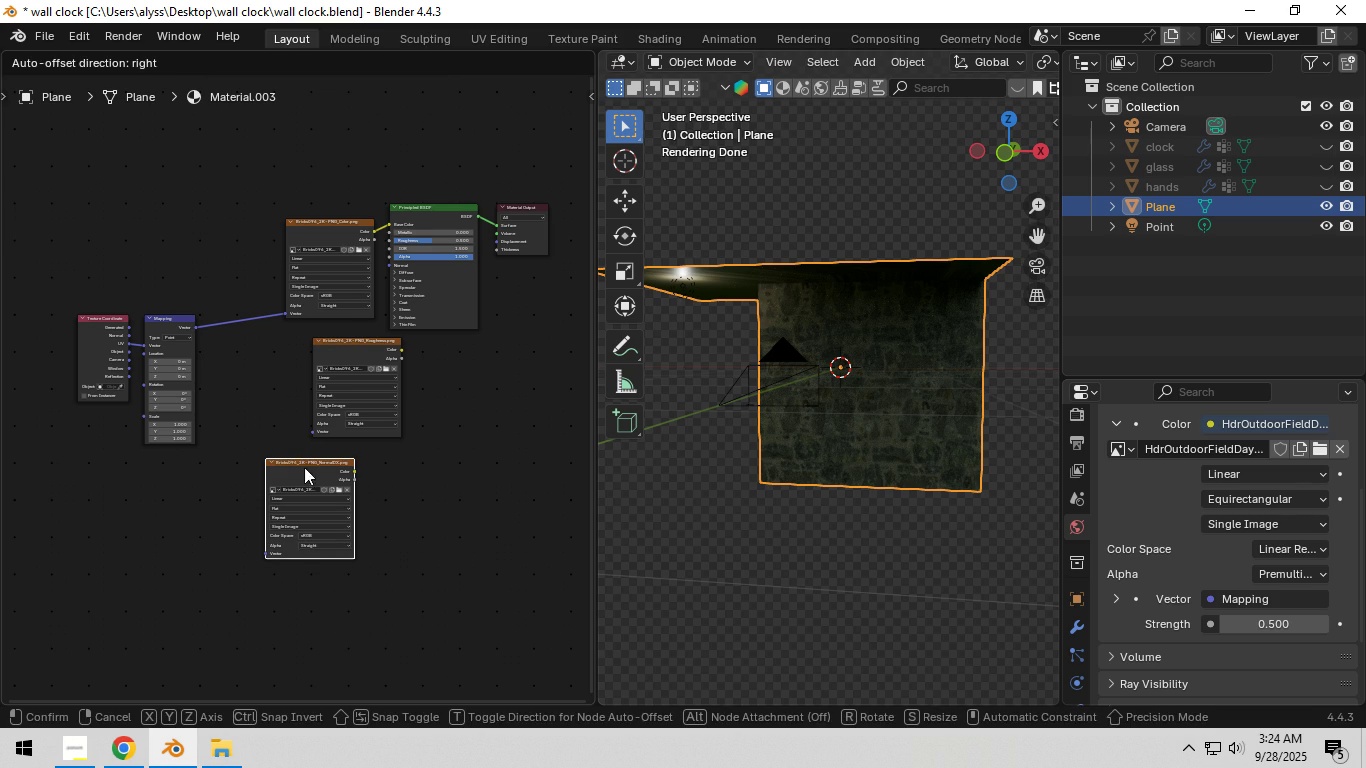 
left_click([304, 467])
 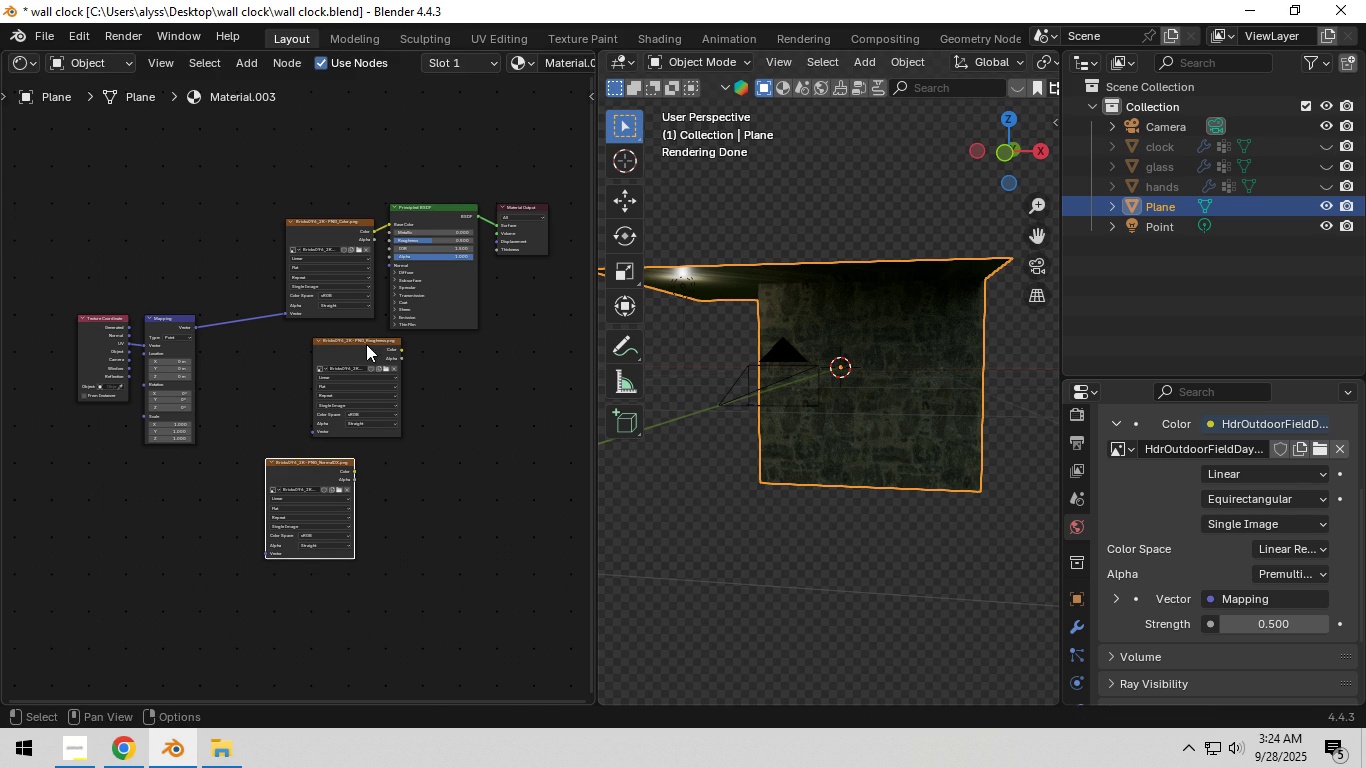 
left_click([366, 344])
 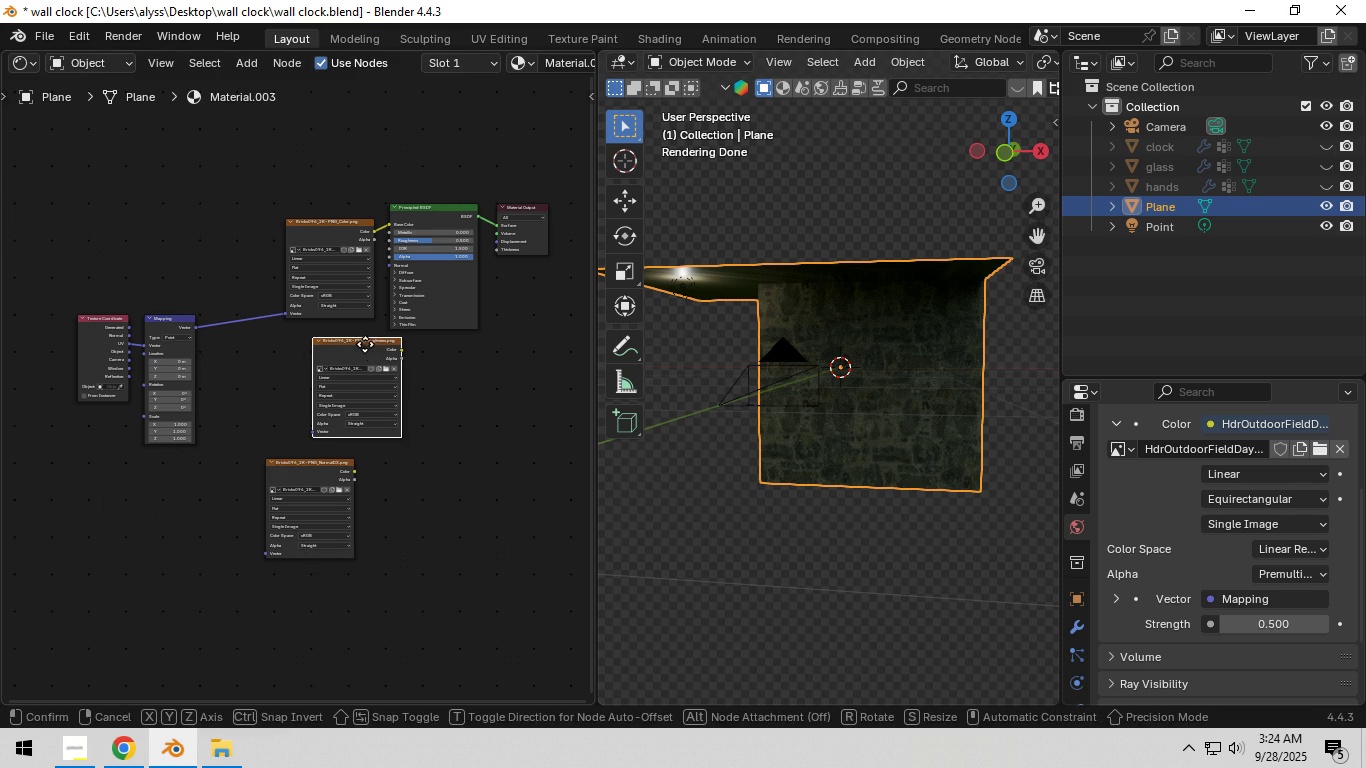 
key(G)
 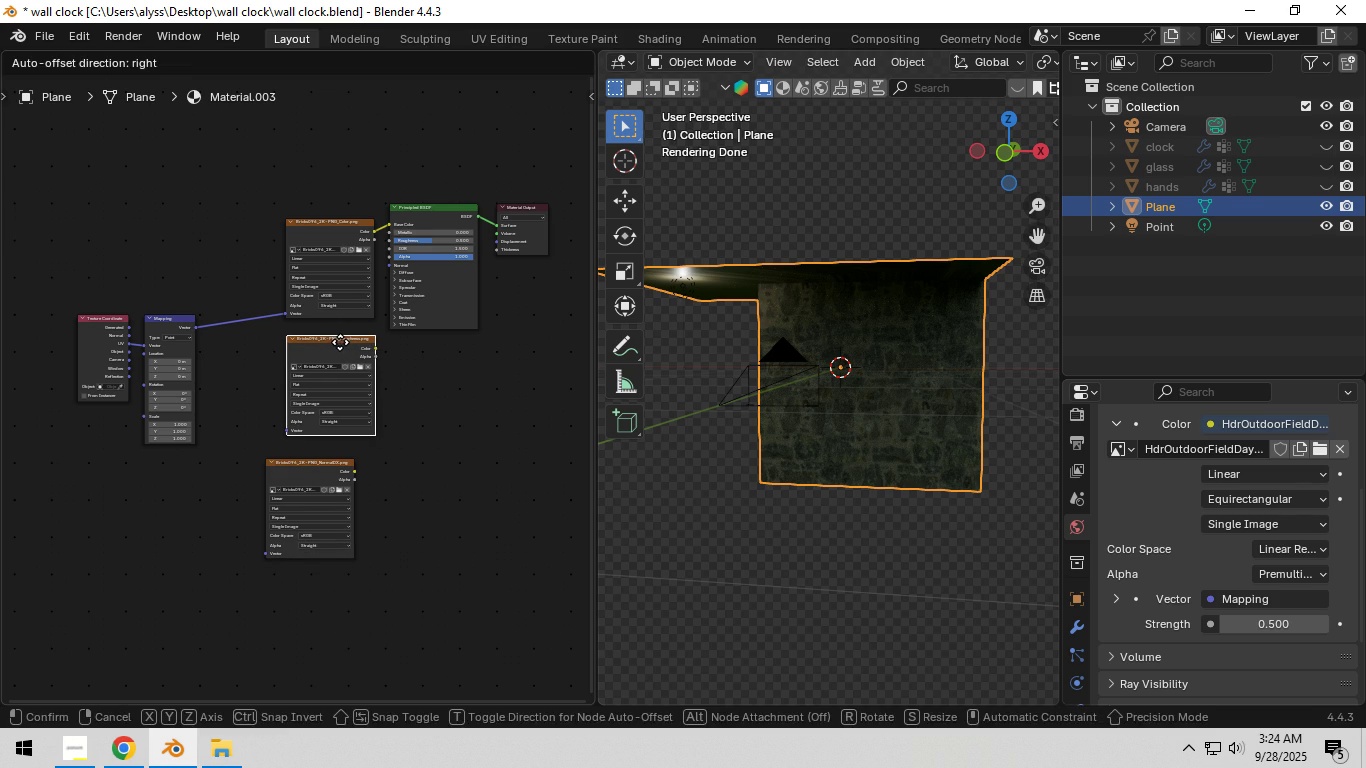 
left_click([340, 342])